 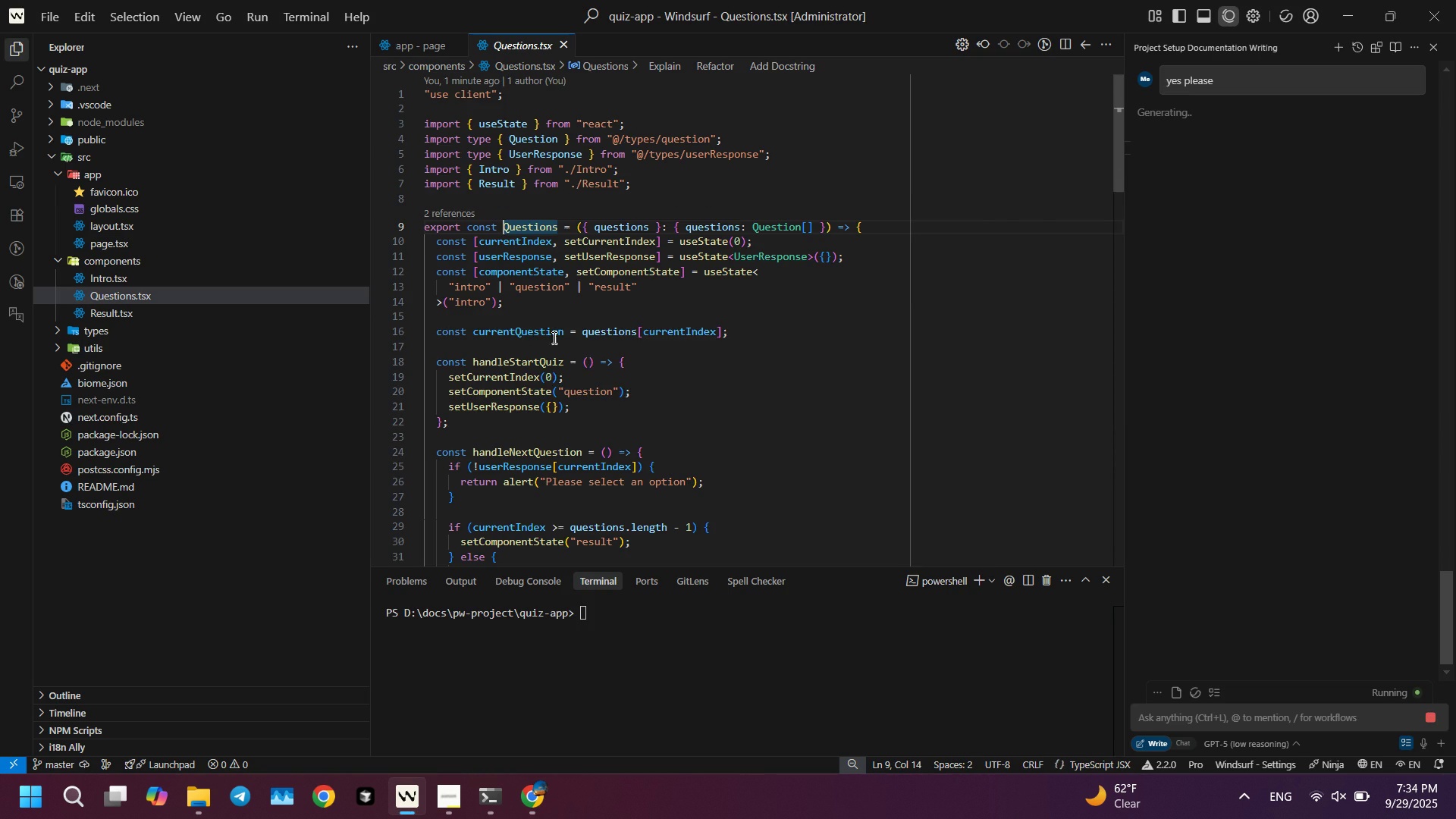 
scroll: coordinate [579, 347], scroll_direction: down, amount: 4.0
 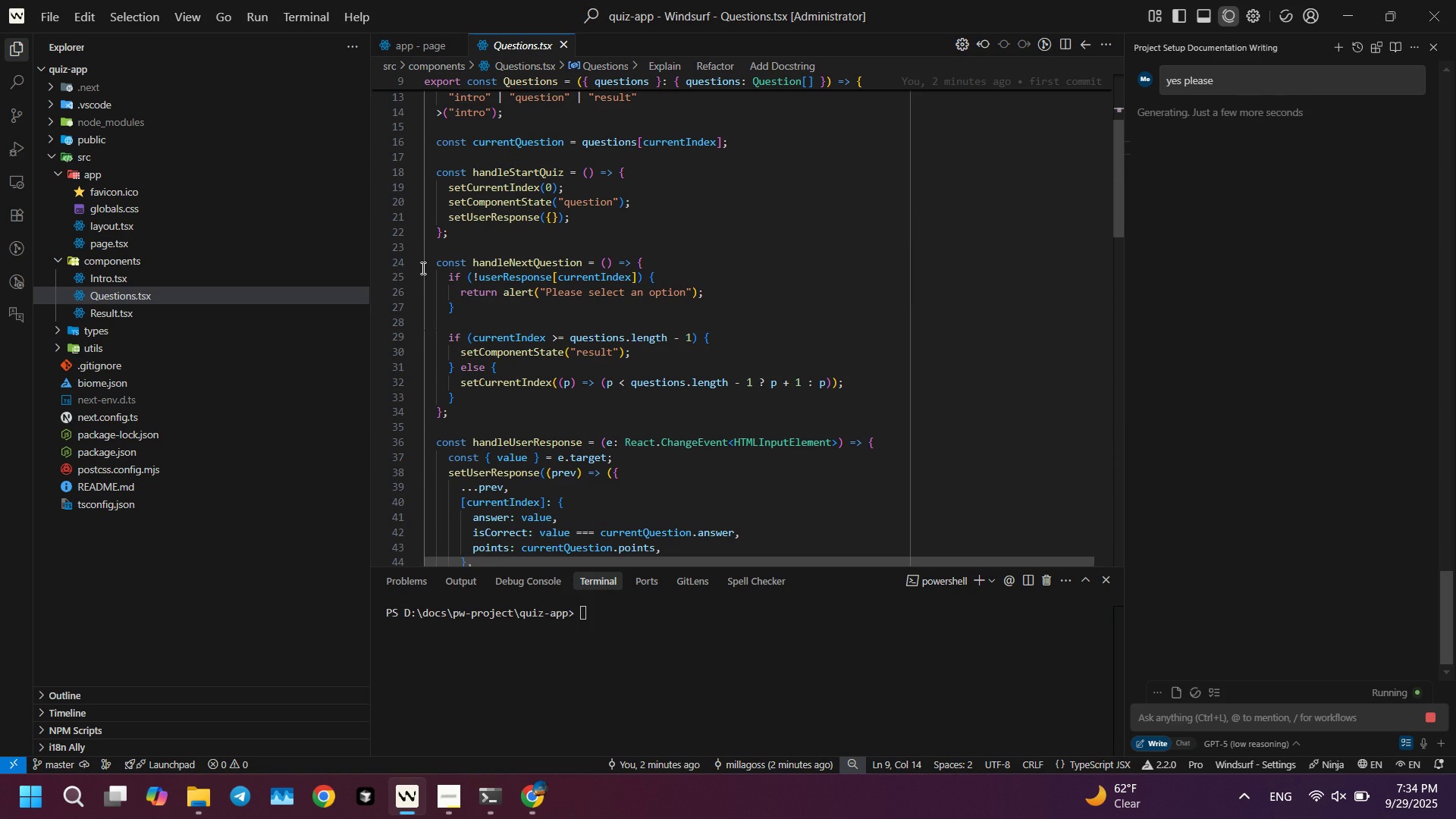 
left_click([407, 268])
 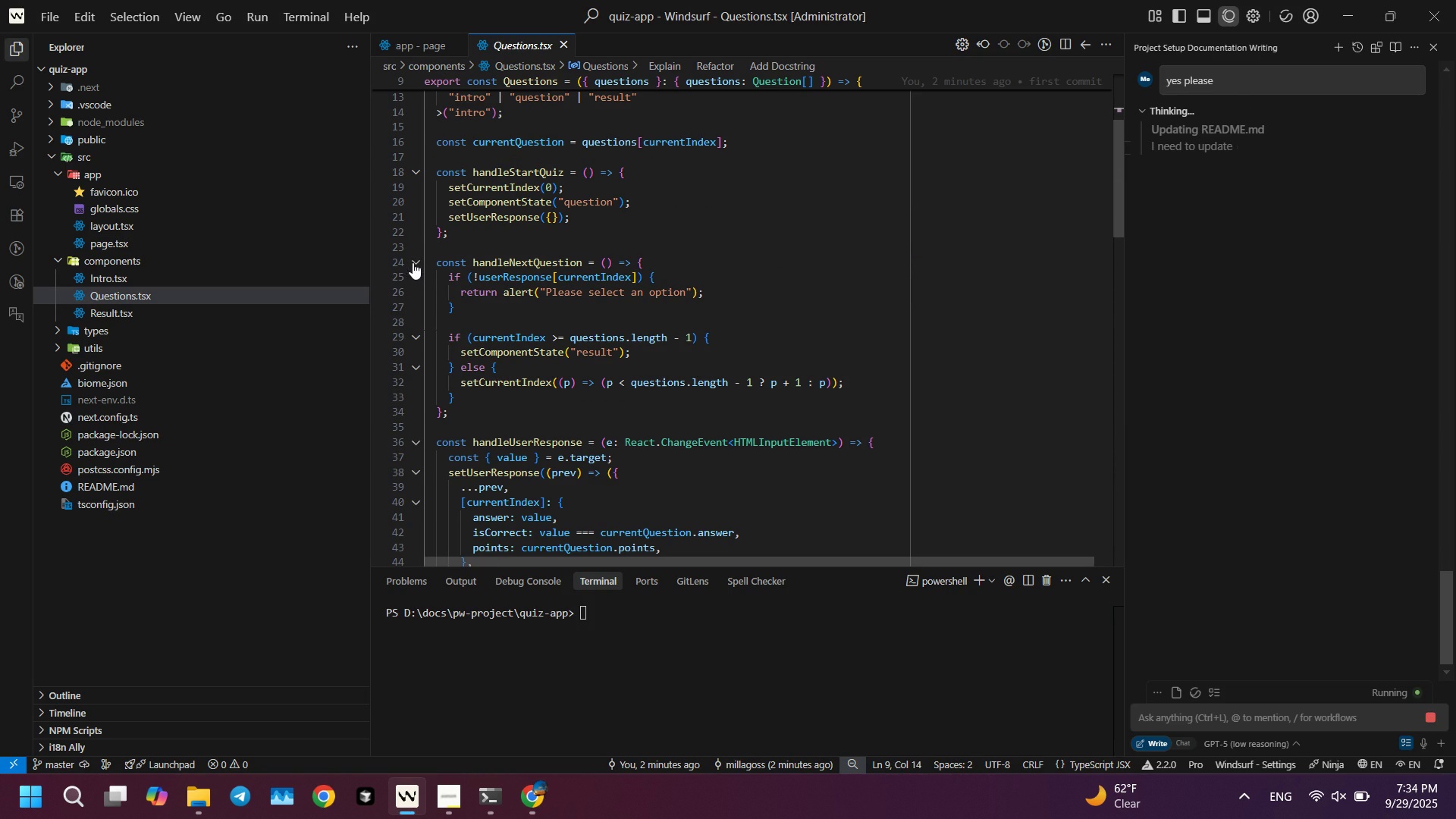 
left_click([413, 262])
 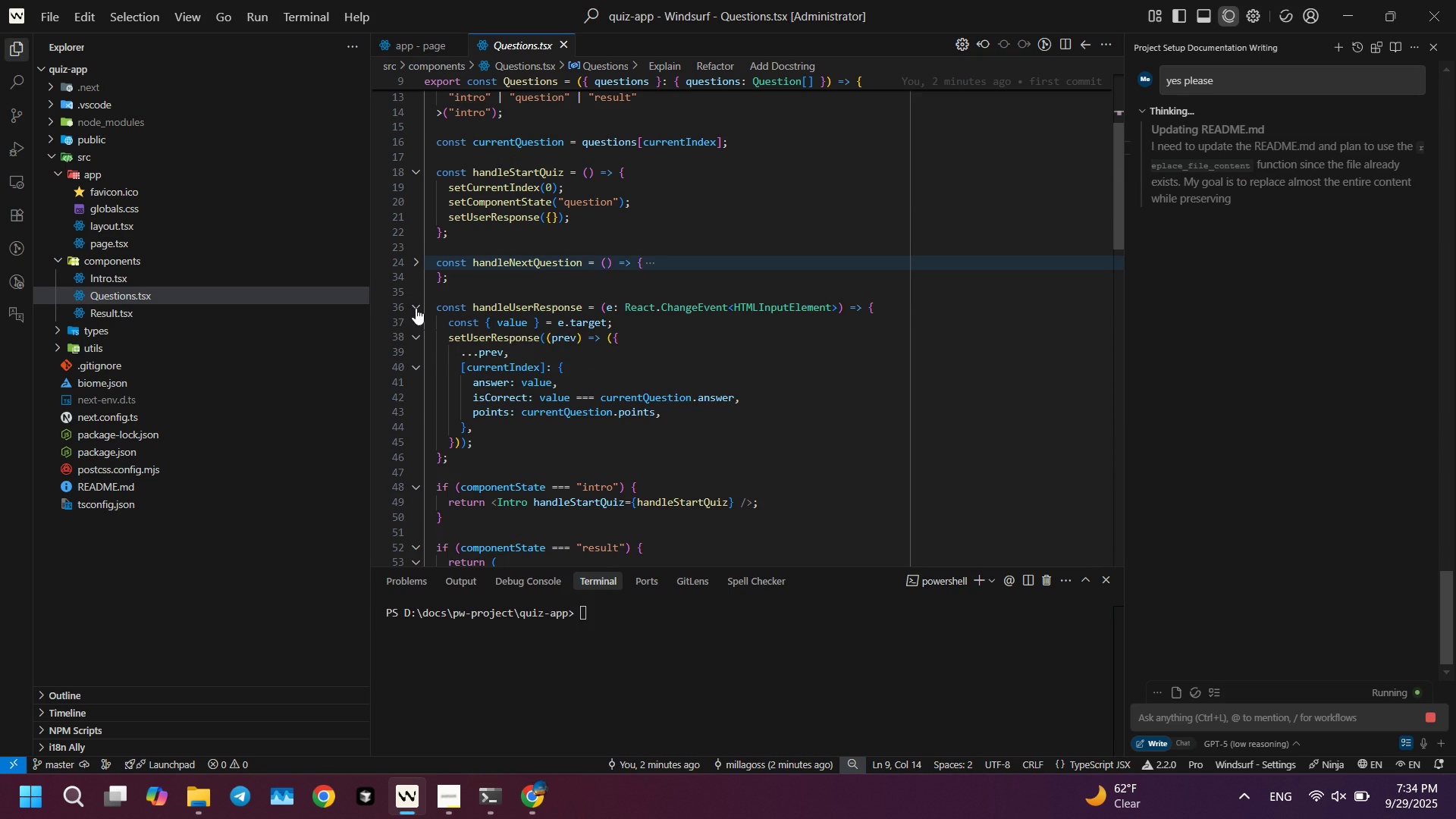 
left_click([416, 309])
 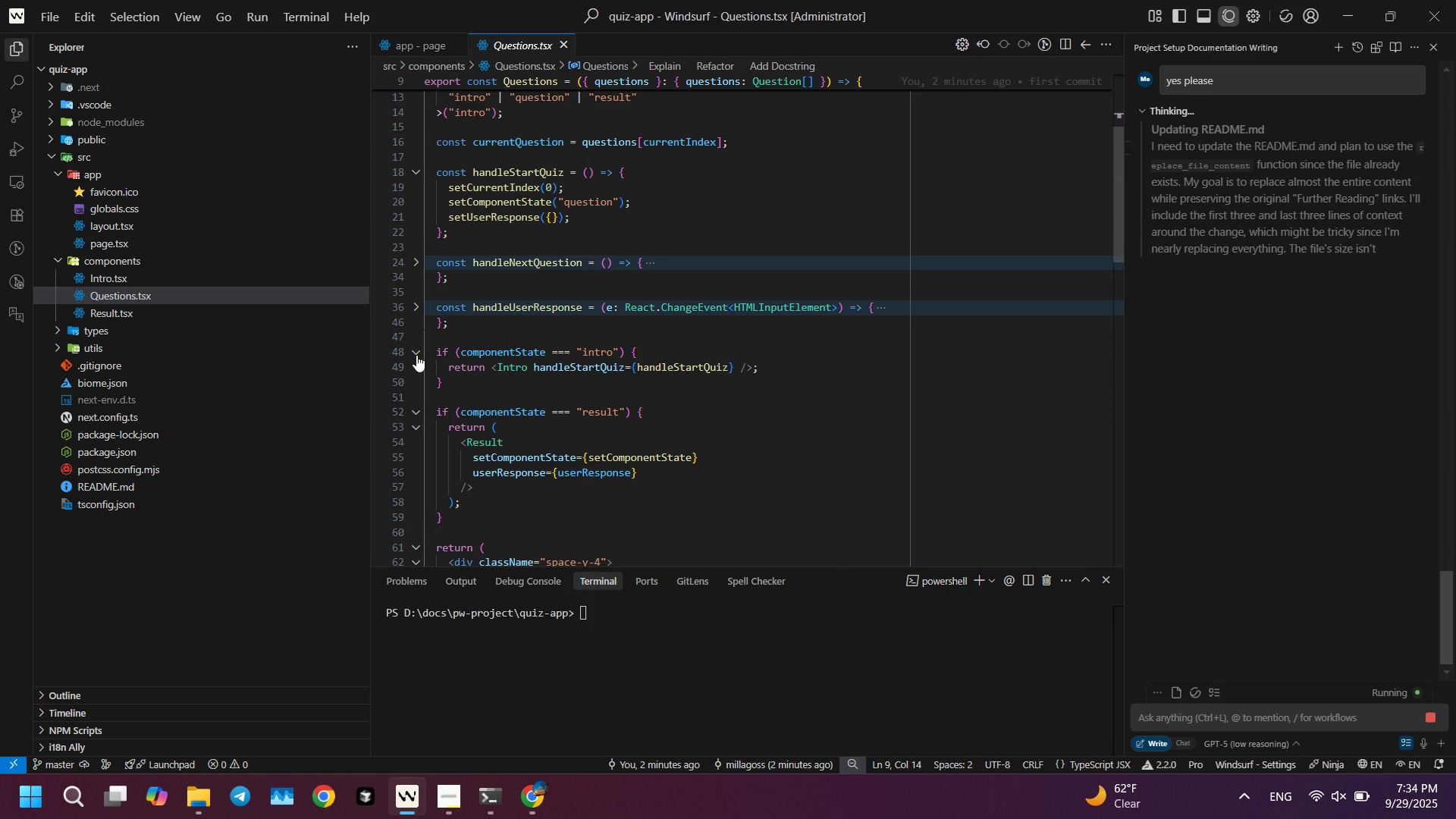 
left_click([416, 355])
 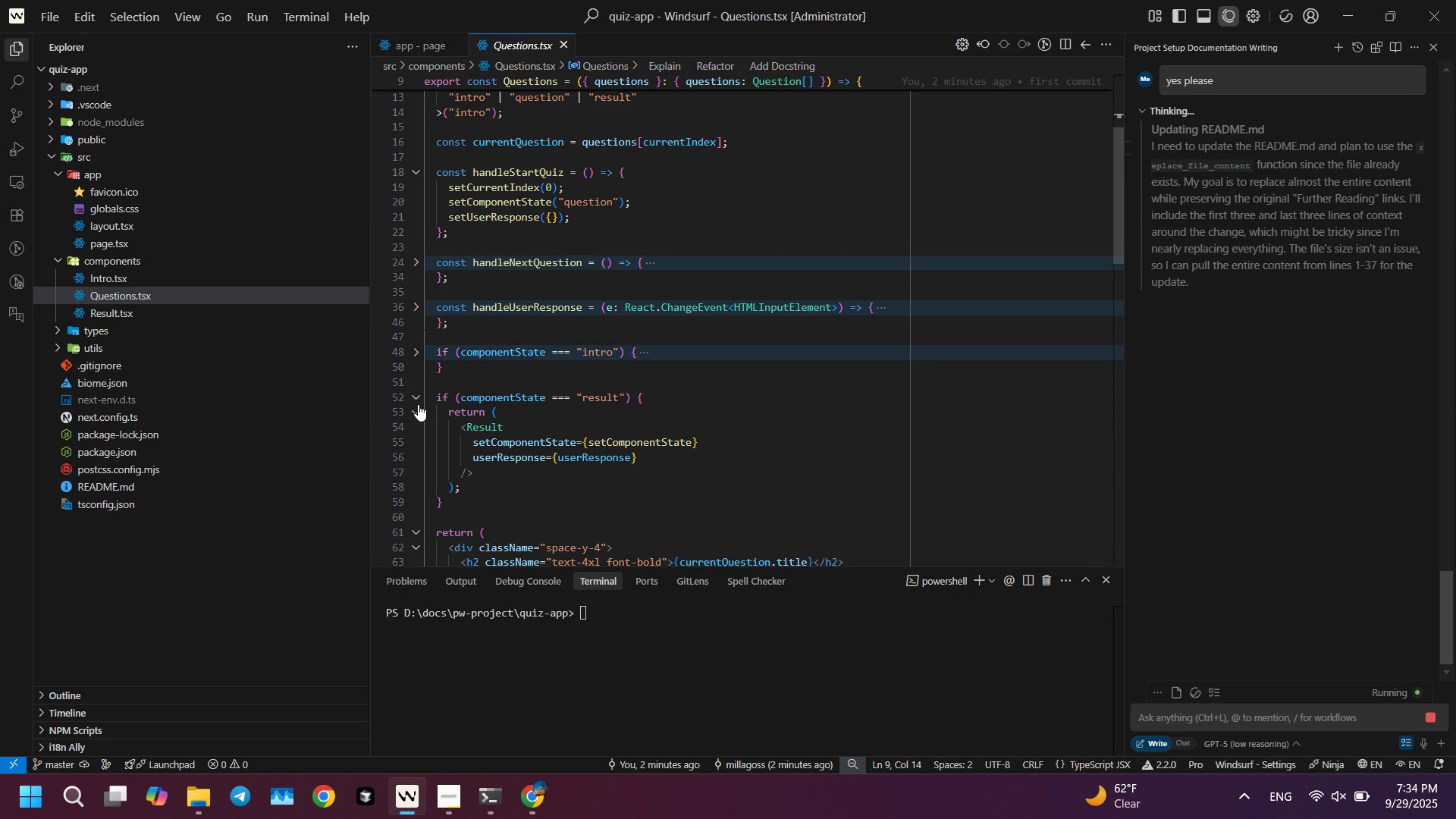 
left_click([418, 404])
 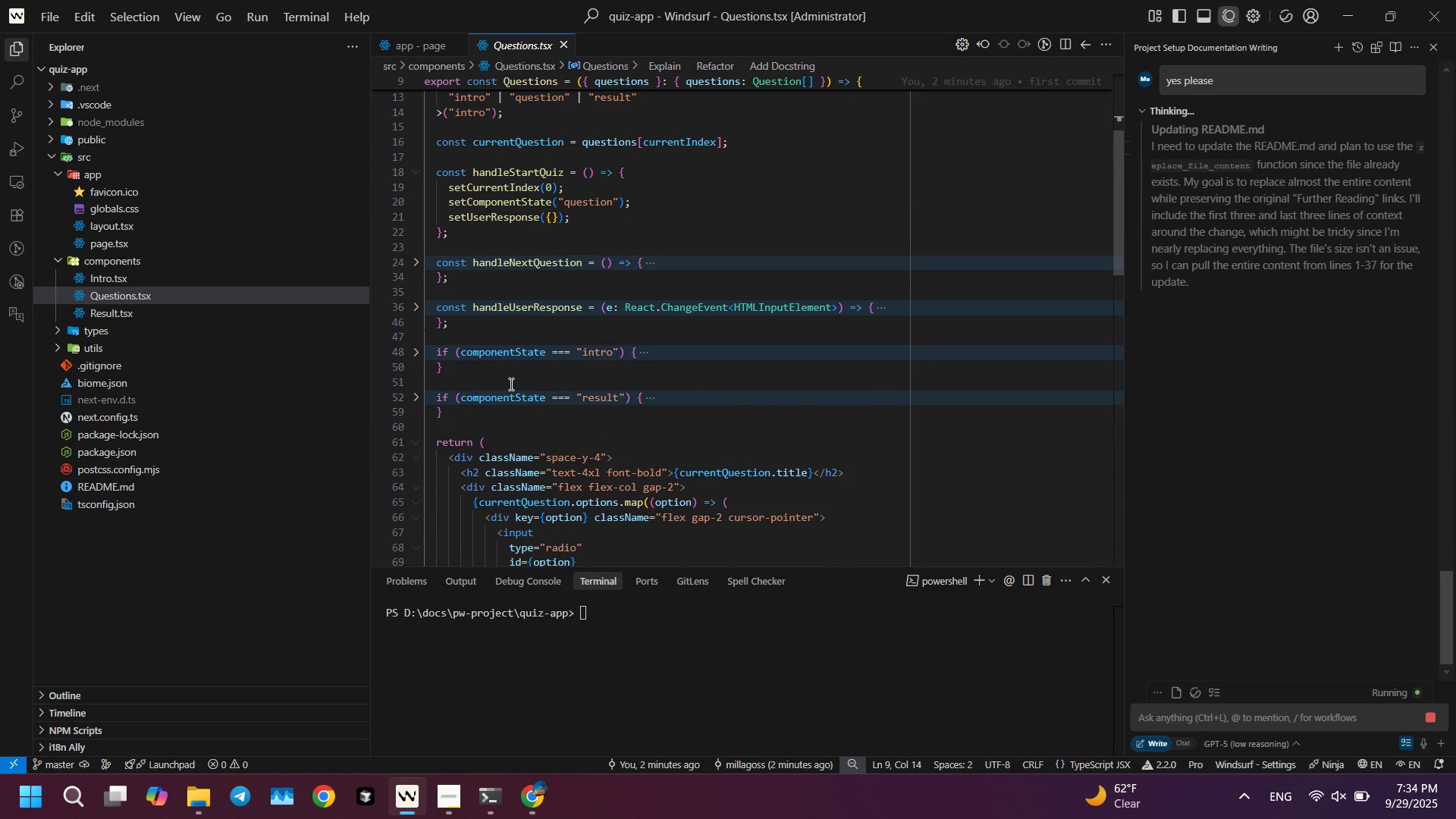 
scroll: coordinate [512, 373], scroll_direction: up, amount: 2.0
 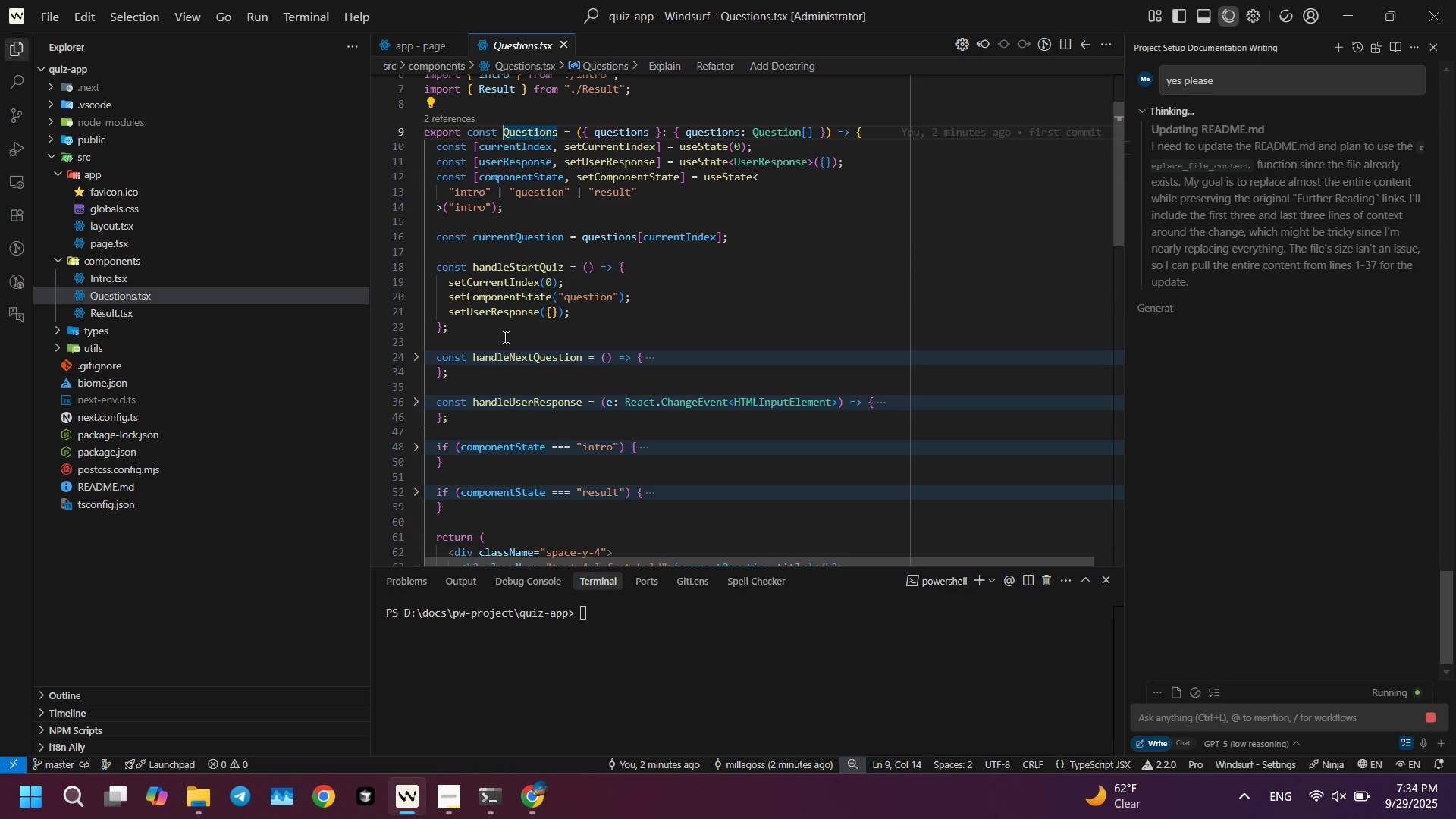 
left_click([504, 337])
 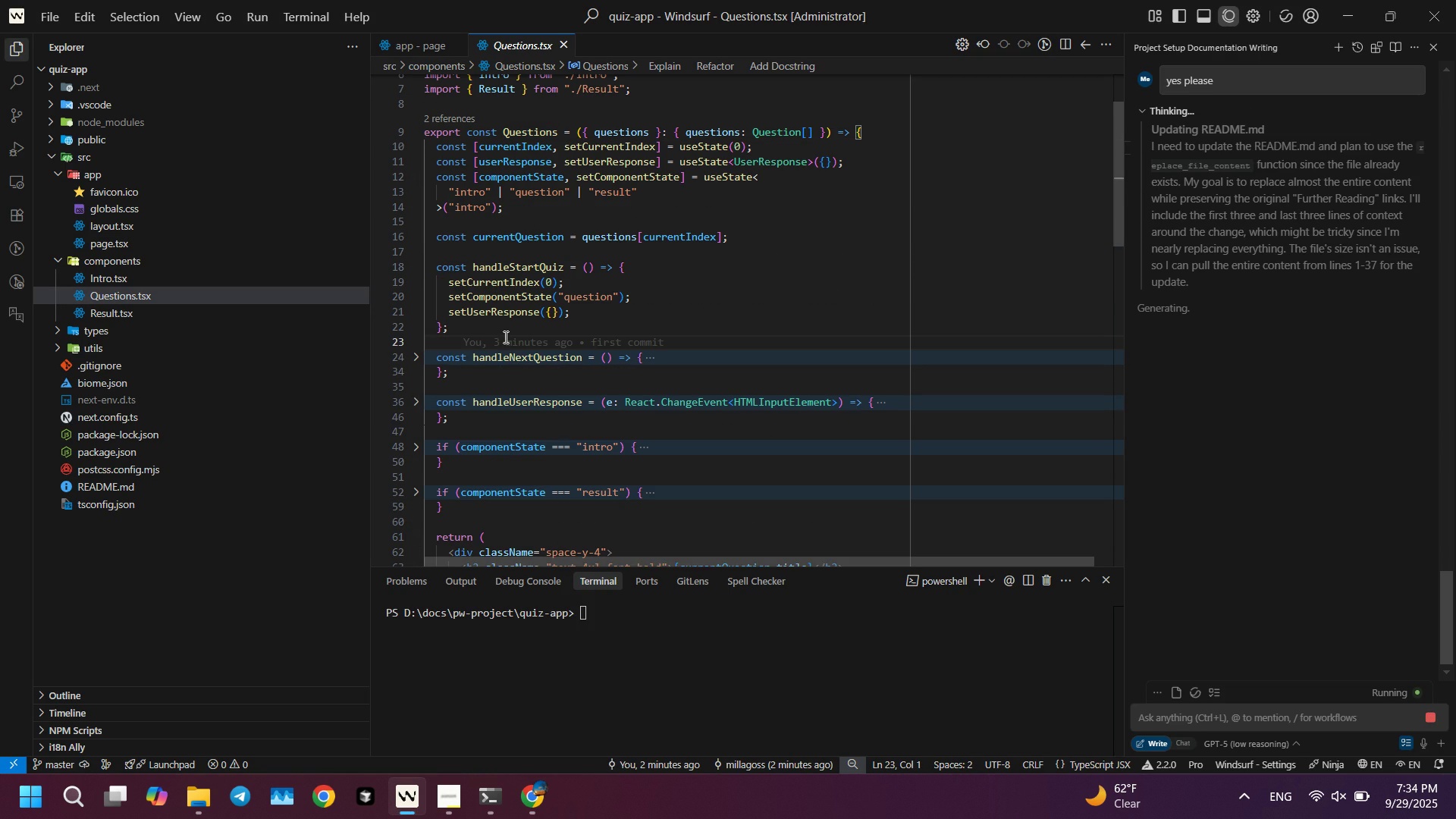 
key(Enter)
 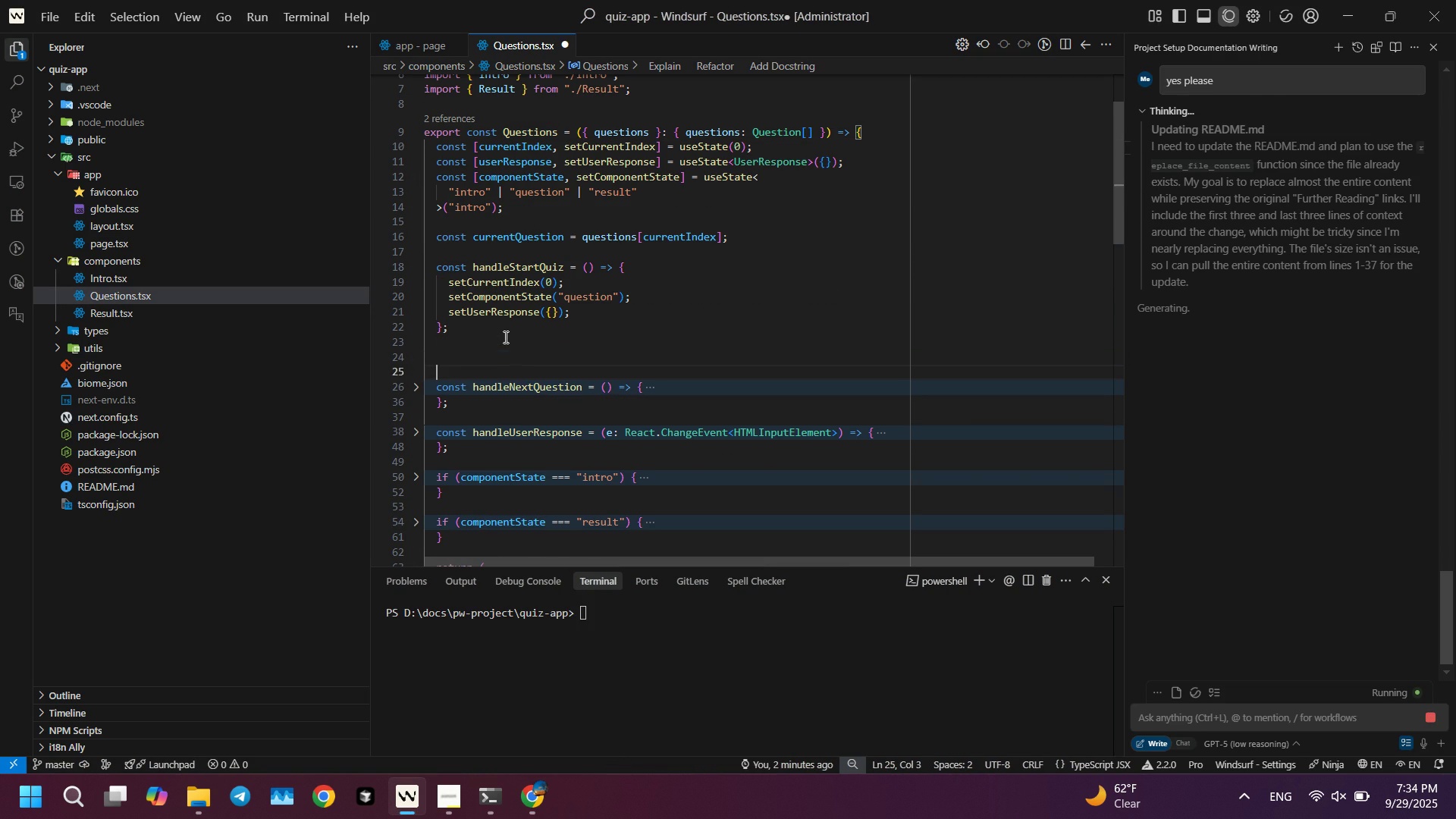 
key(Enter)
 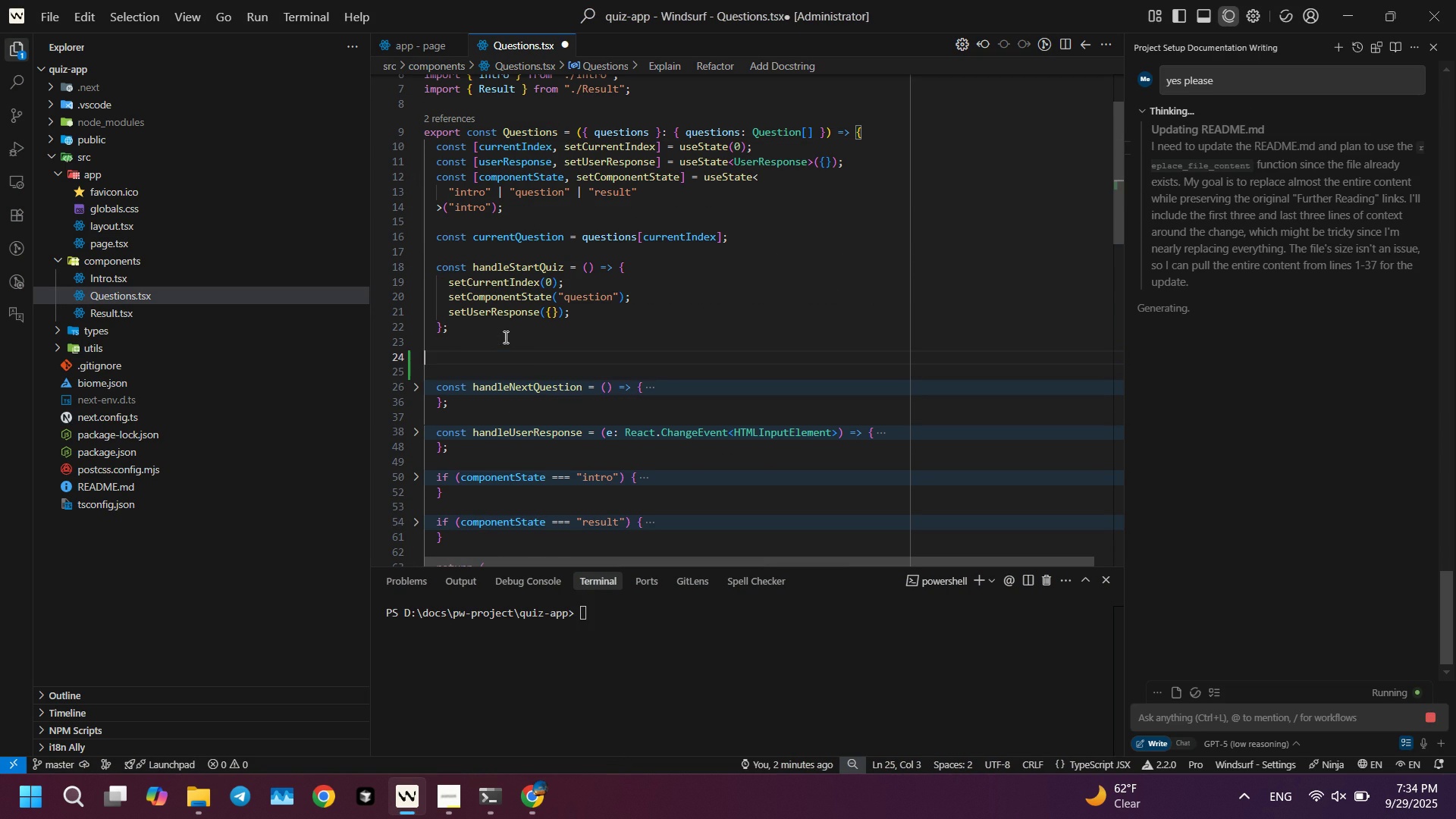 
key(ArrowUp)
 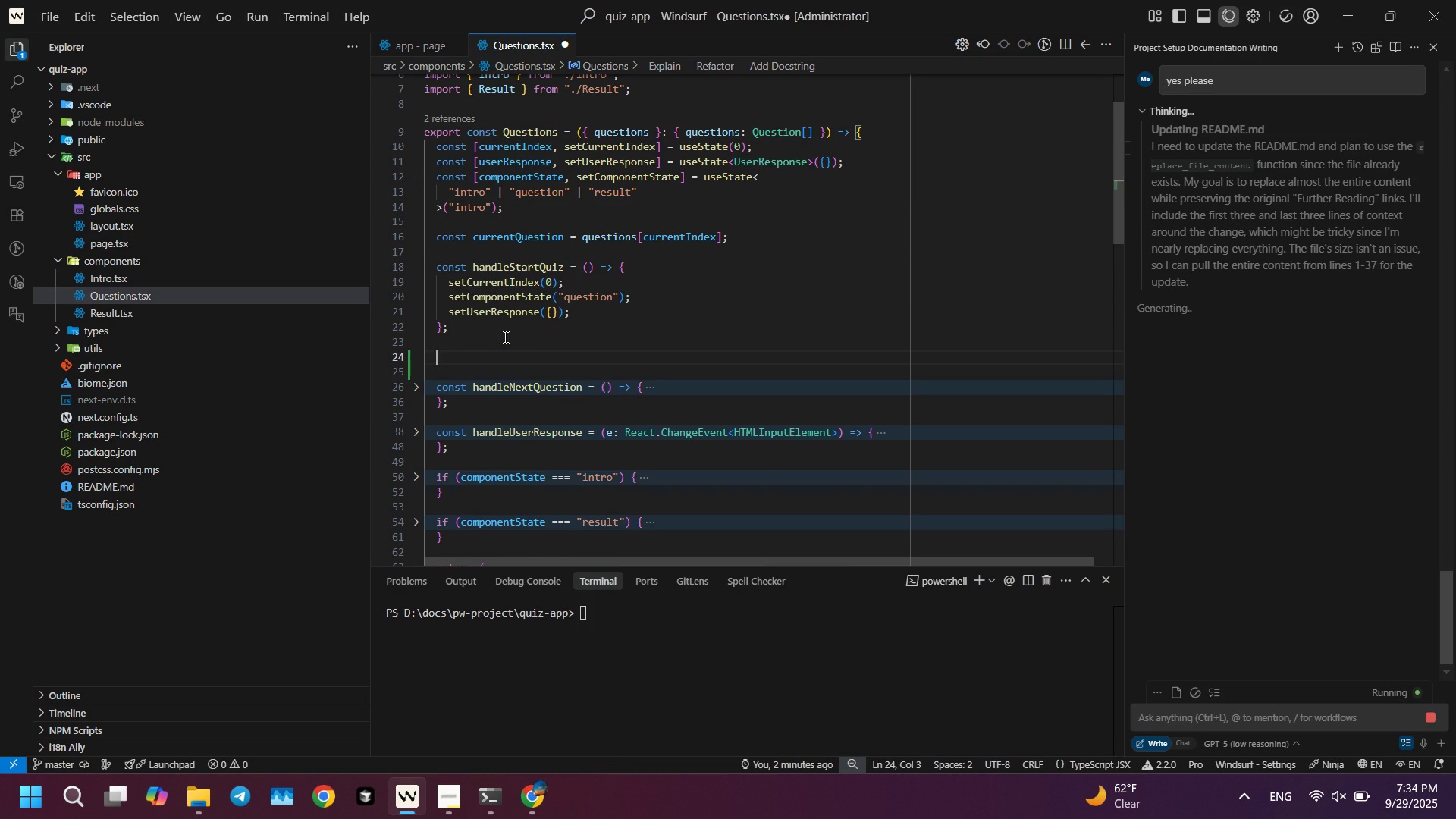 
key(Tab)
type(useEff)
 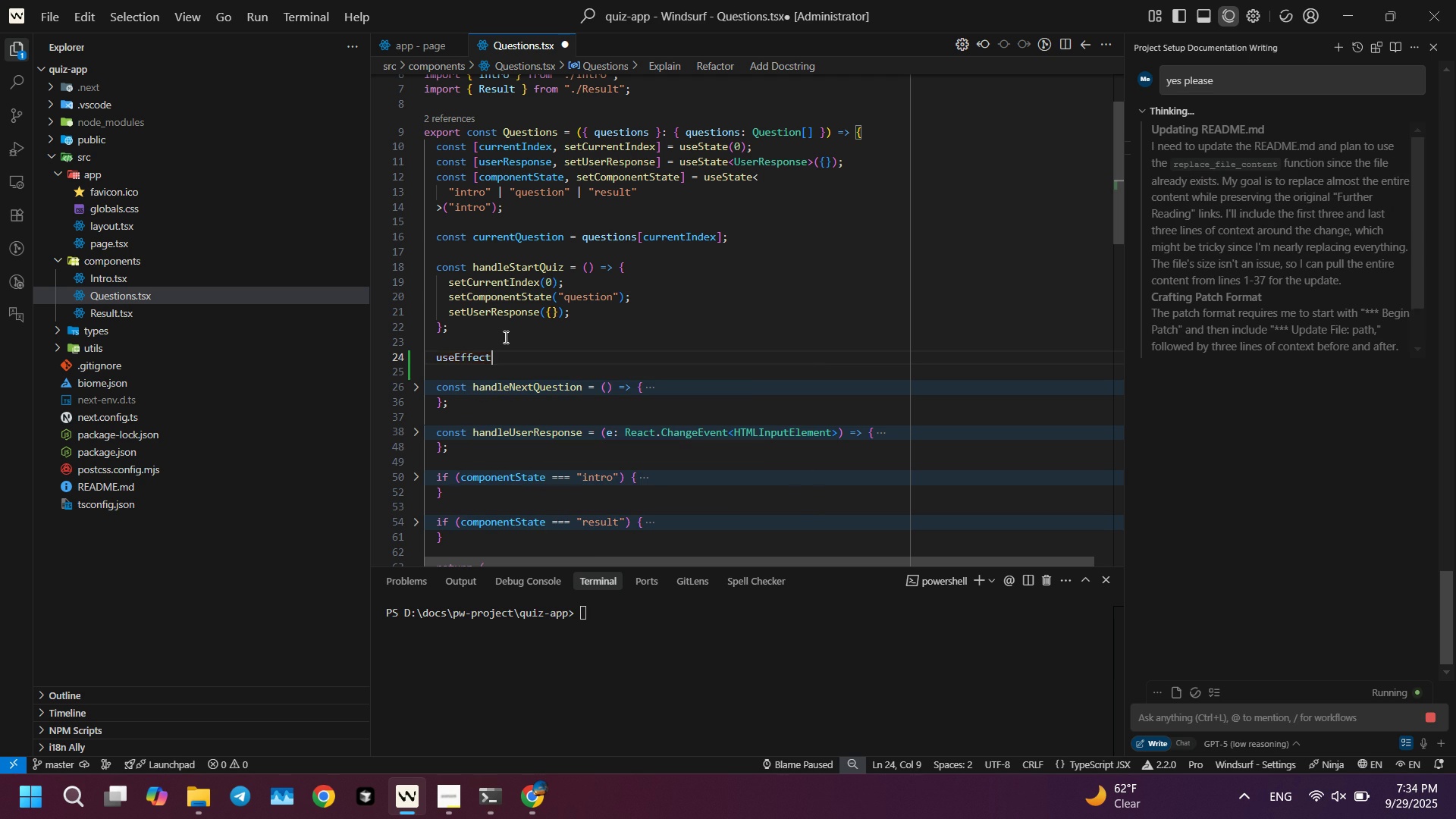 
key(Enter)